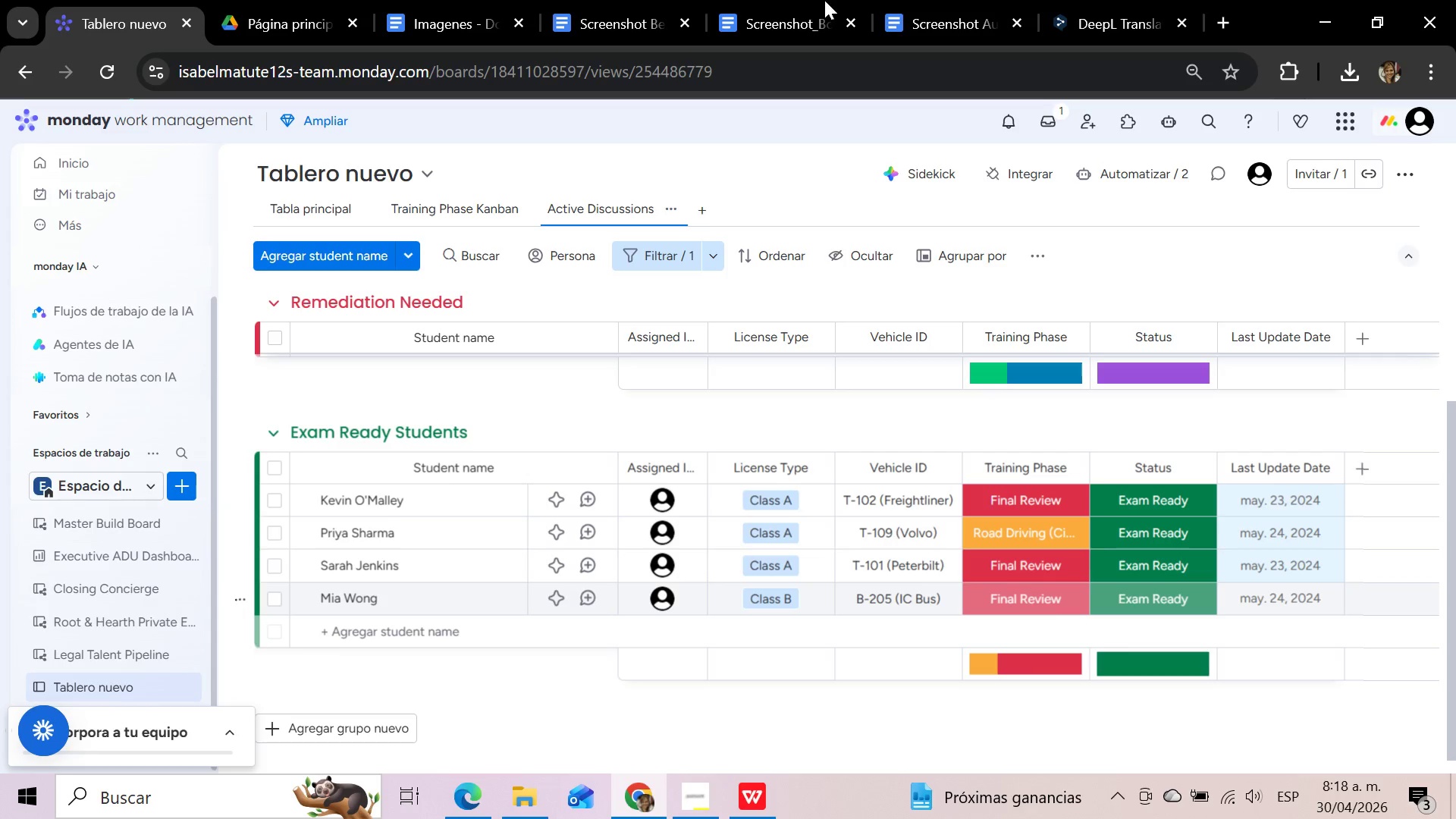 
left_click([795, 8])
 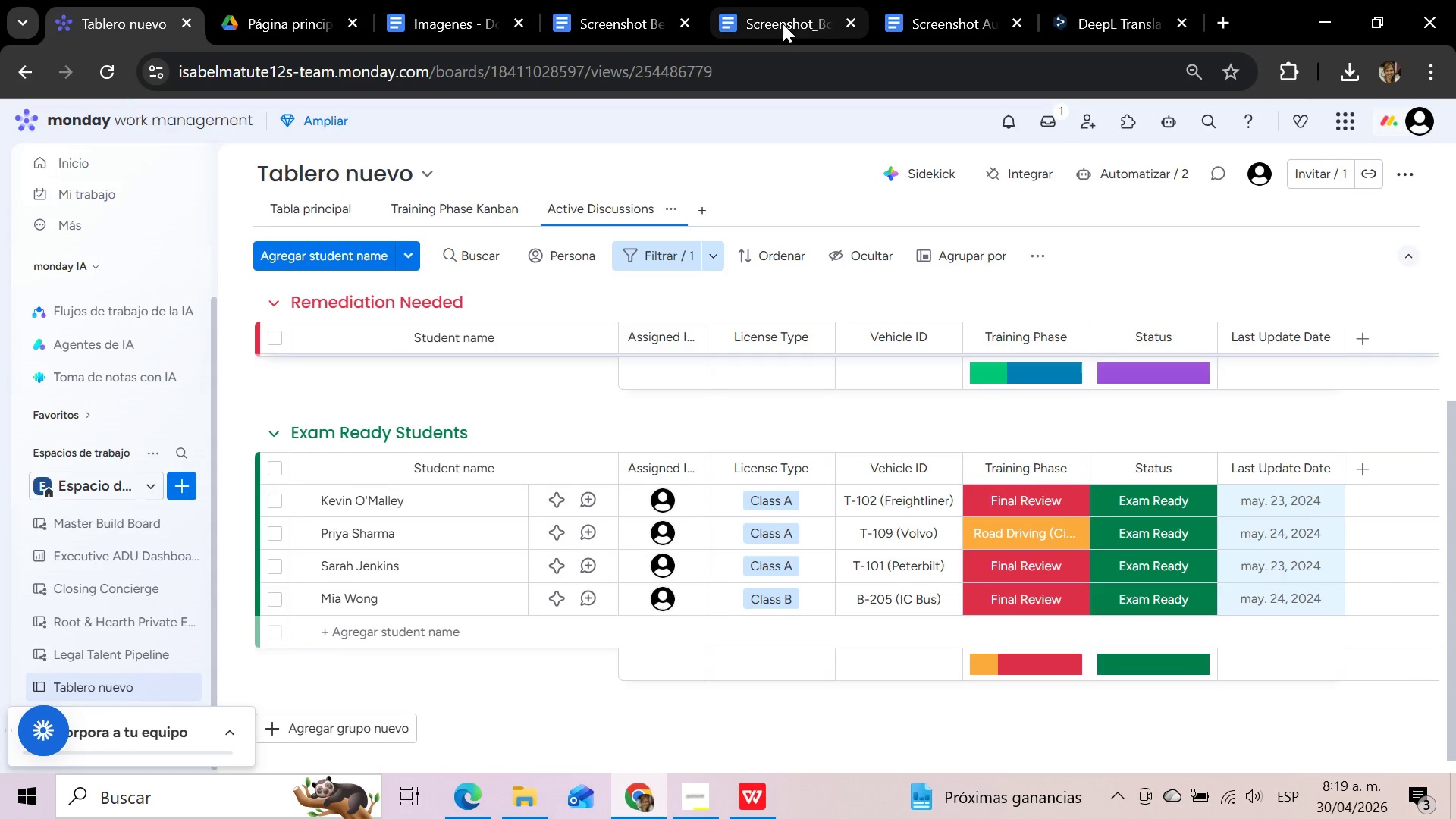 
left_click([783, 24])
 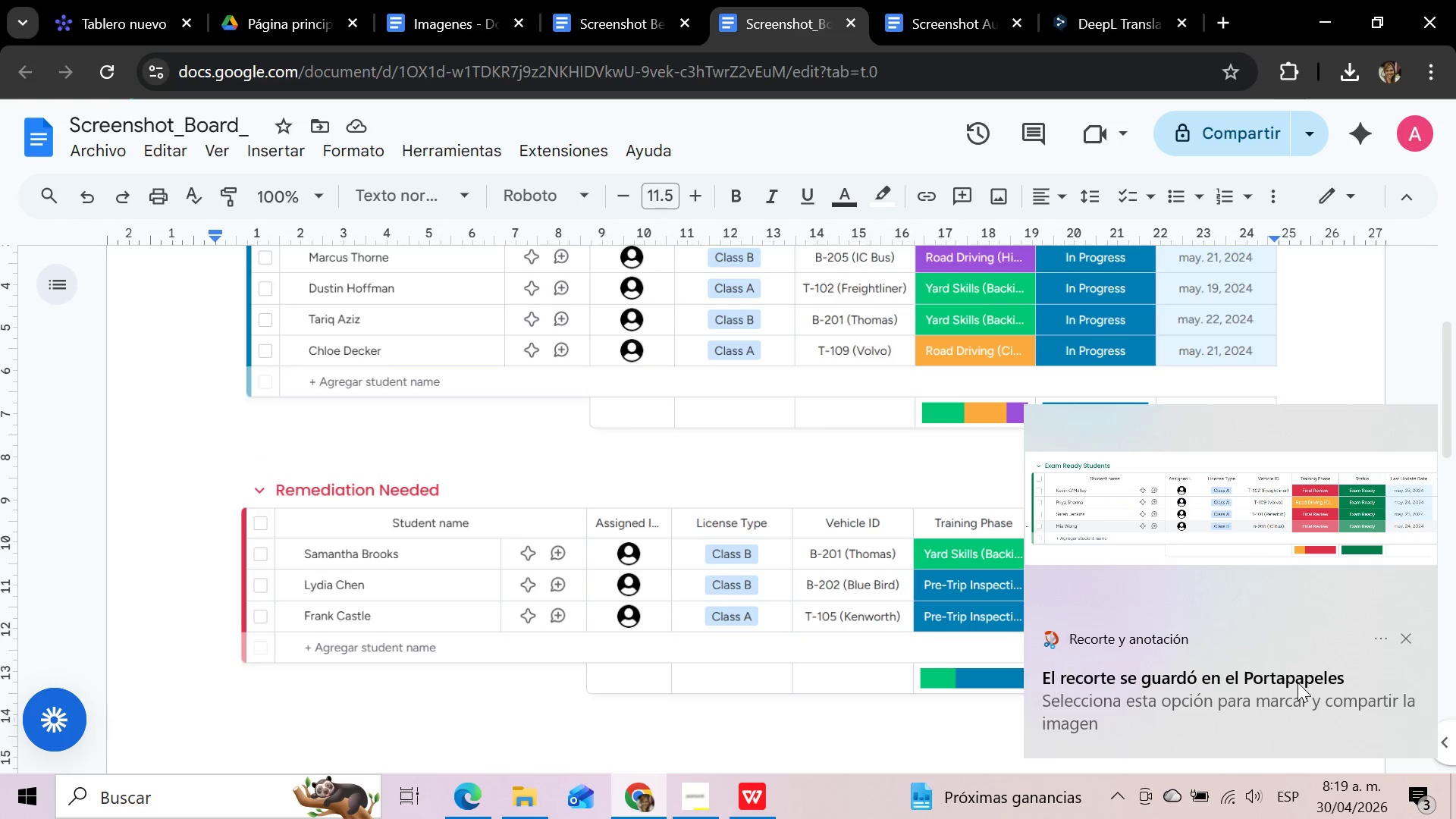 
key(Enter)
 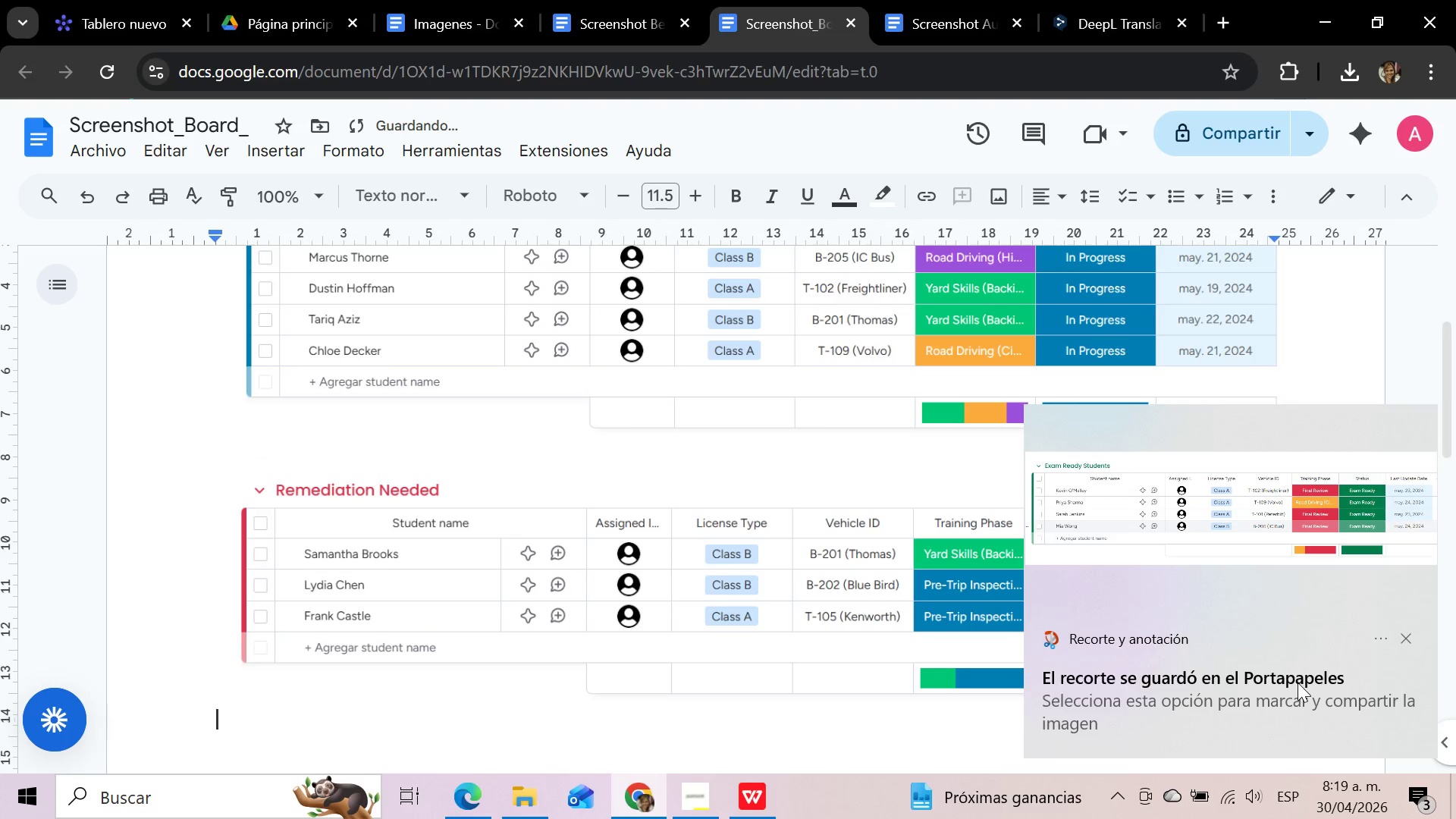 
key(Control+V)
 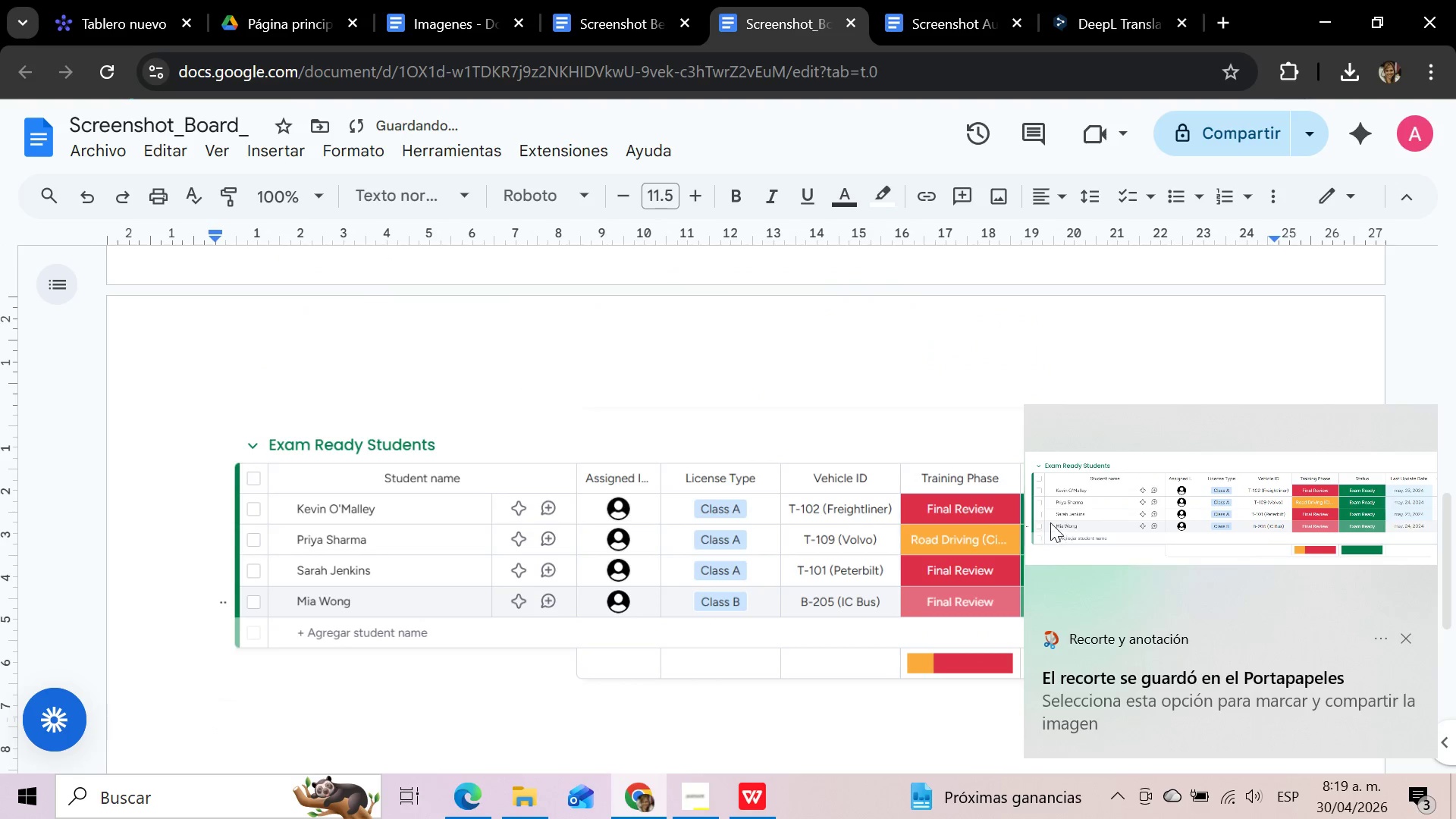 
scroll: coordinate [636, 453], scroll_direction: up, amount: 21.0
 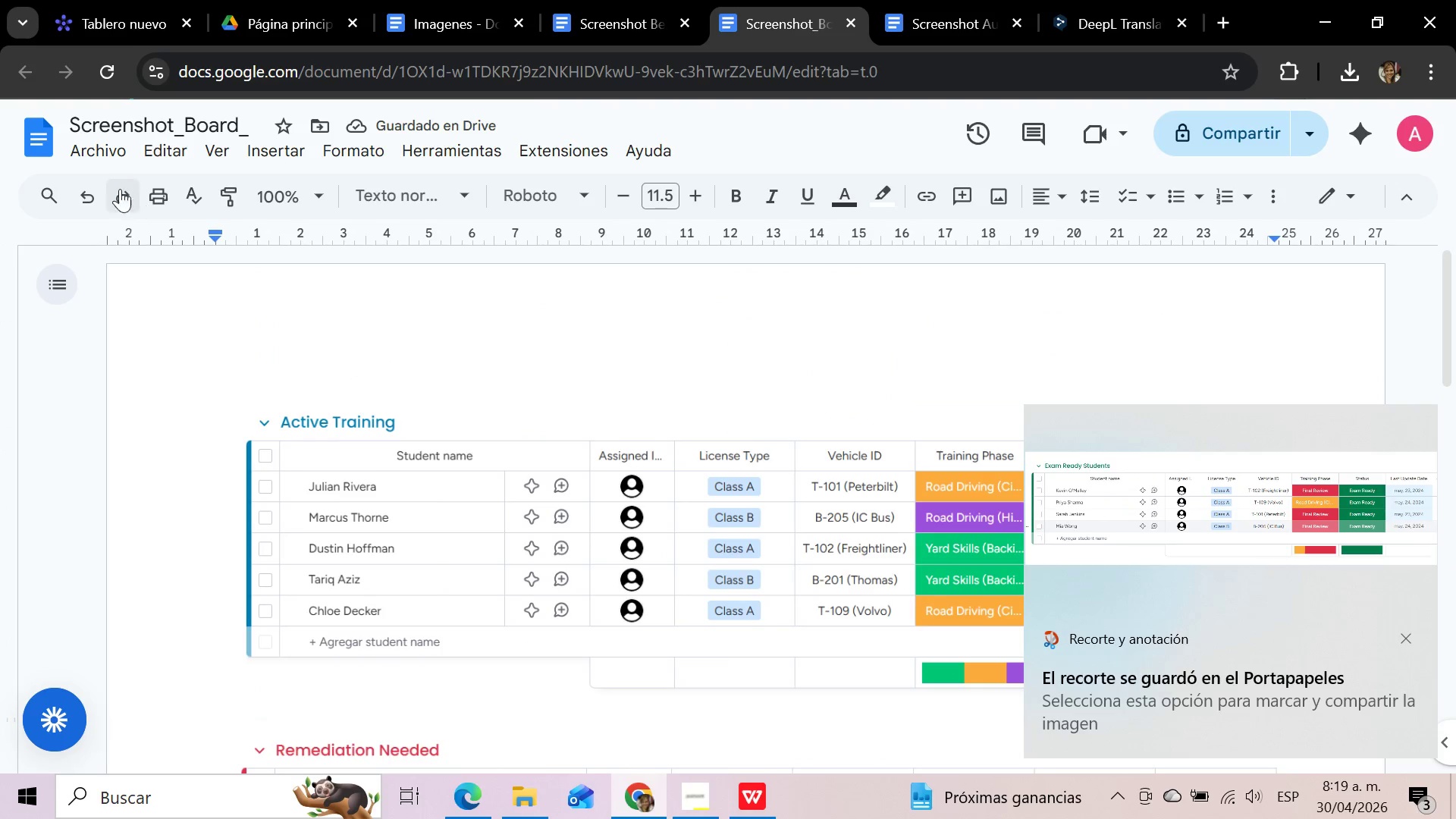 
left_click([102, 146])
 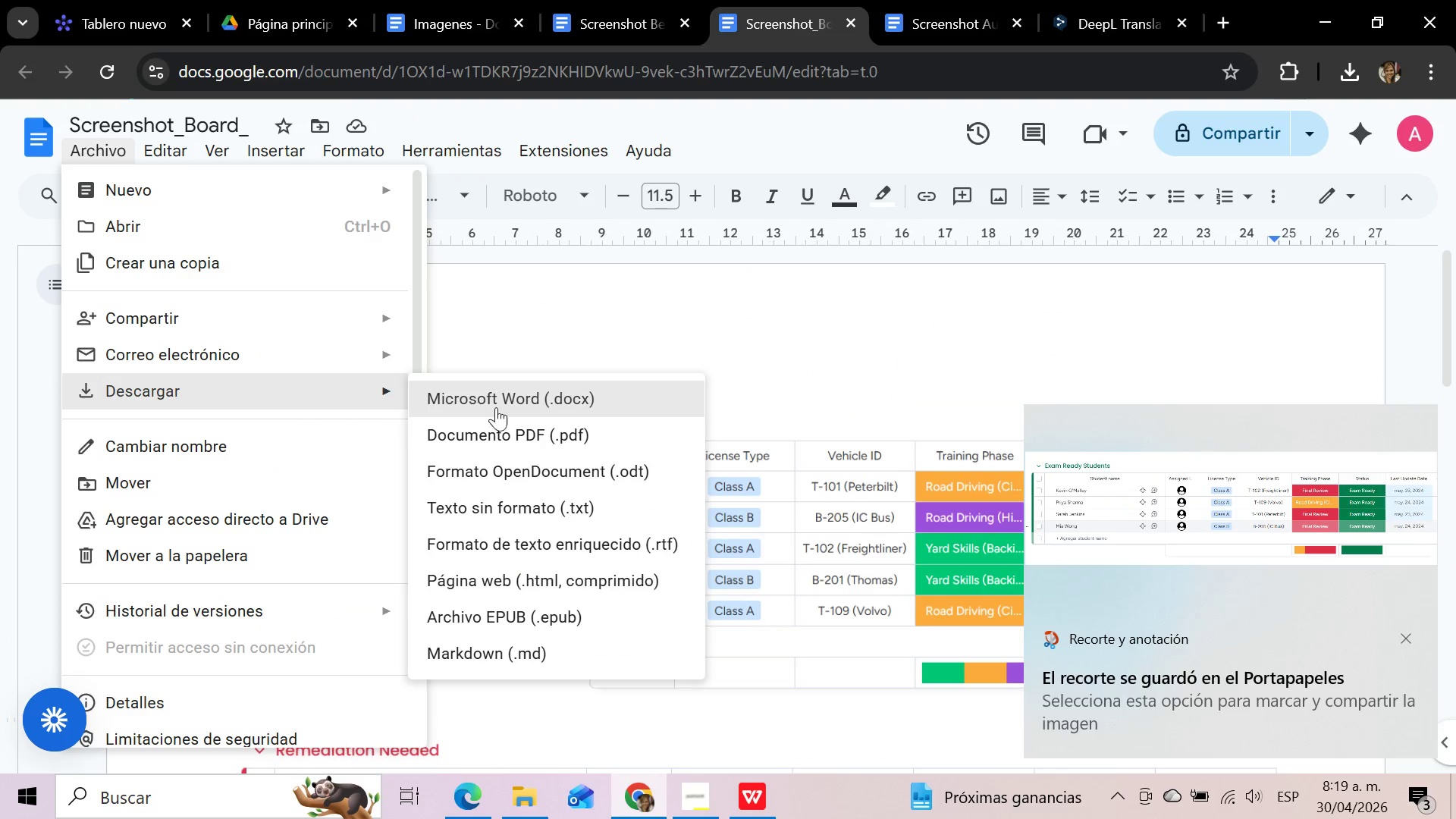 
left_click([509, 436])
 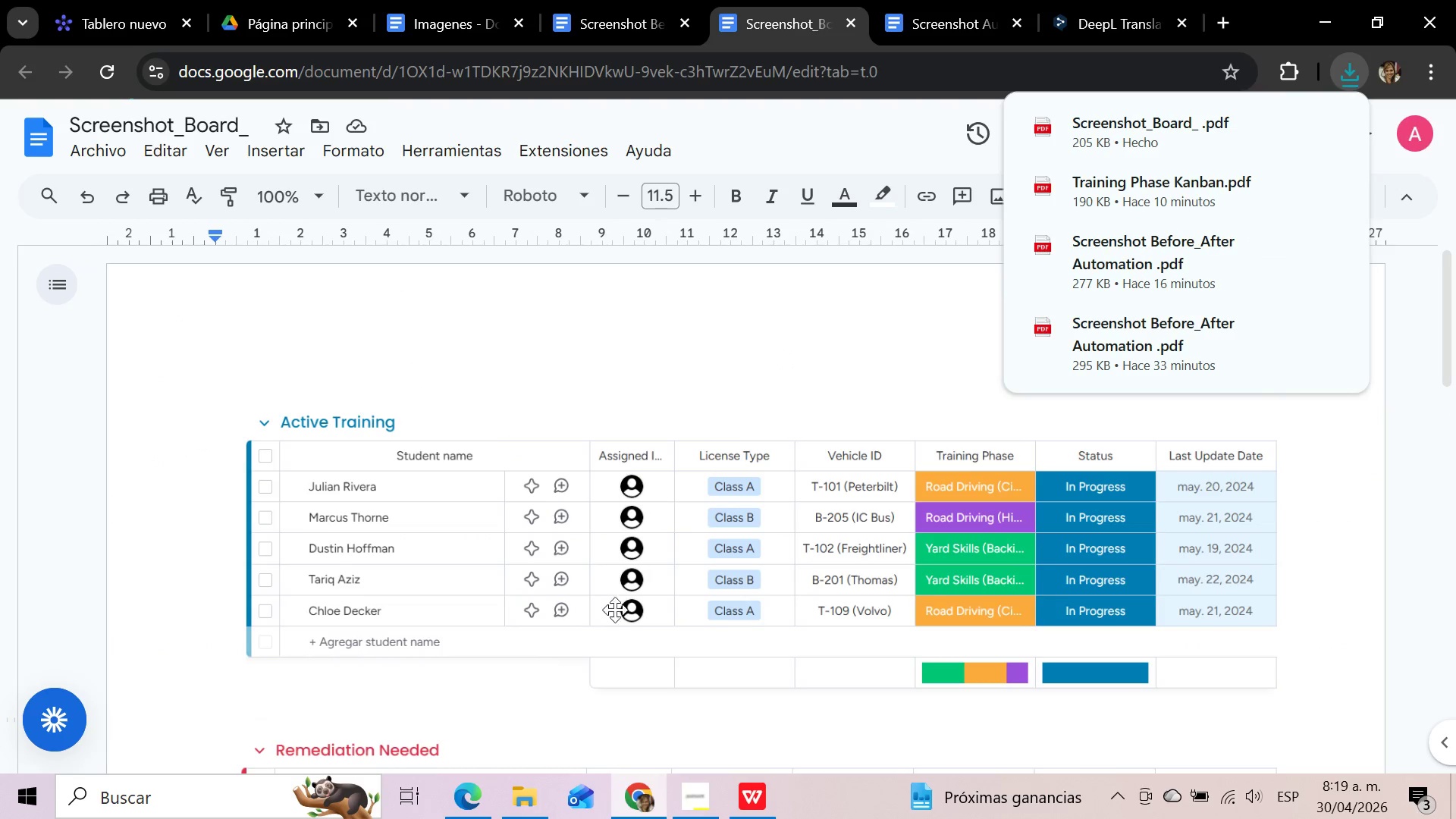 
left_click([538, 805])
 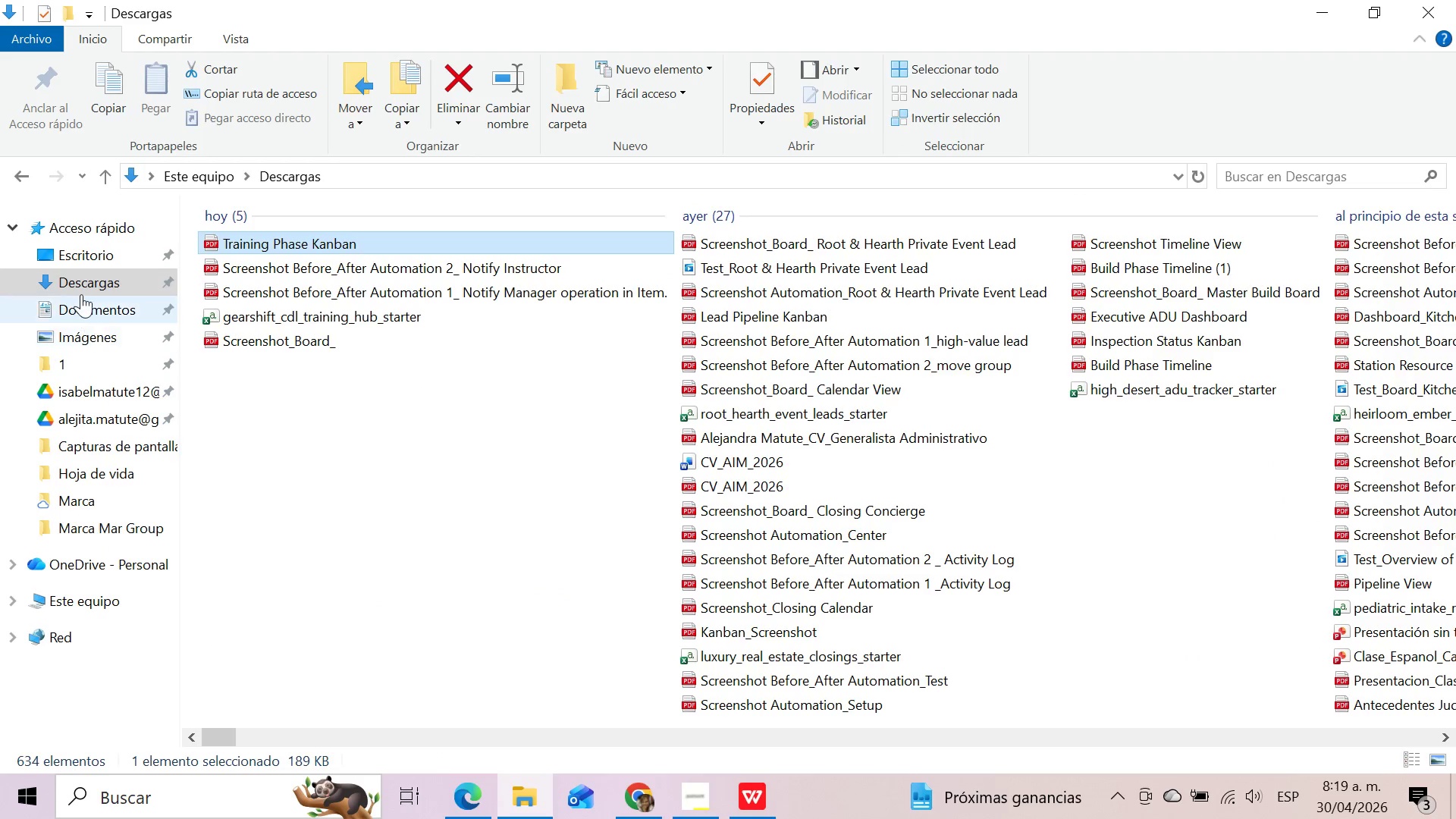 
left_click([76, 283])
 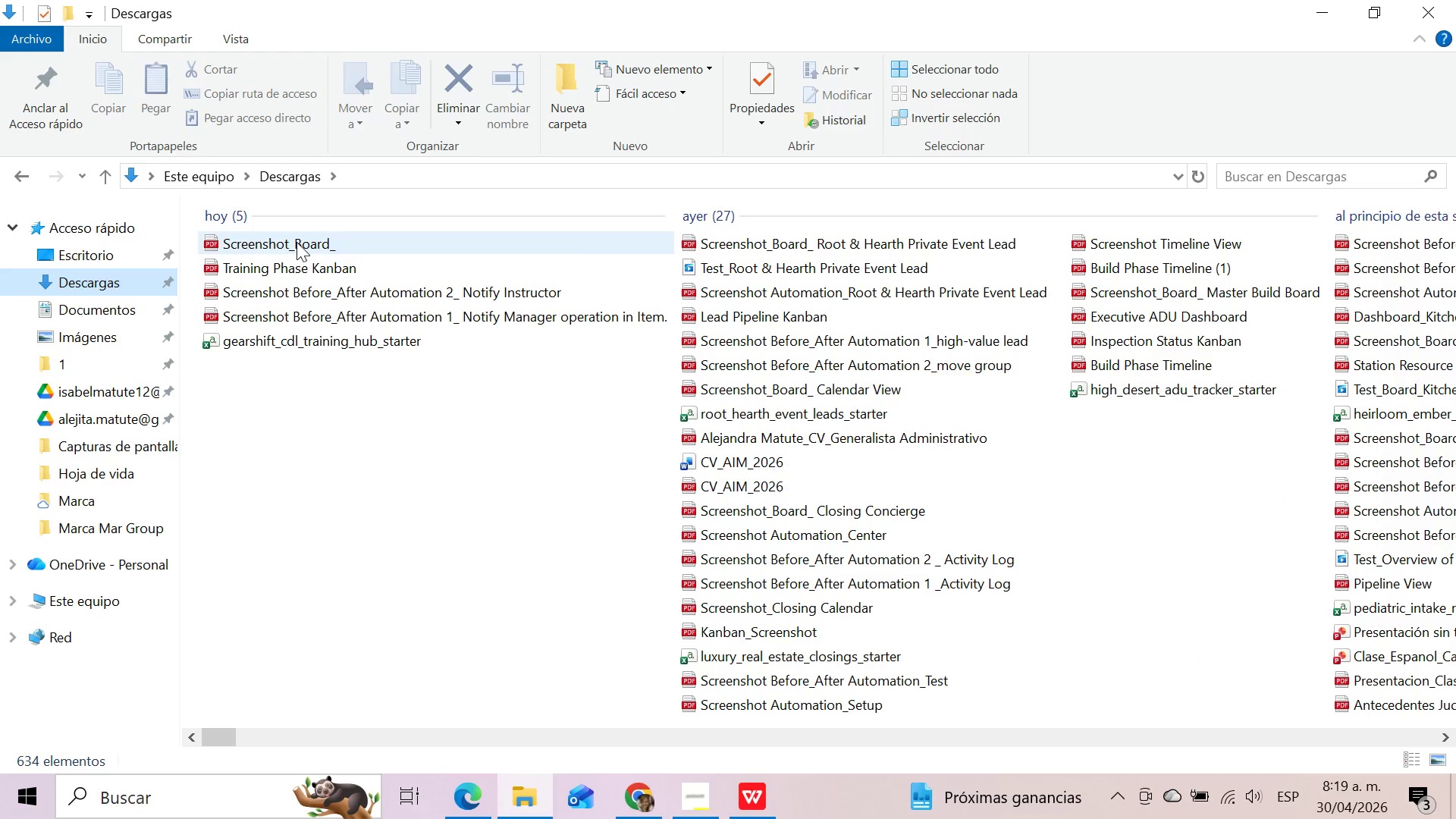 
left_click([297, 242])
 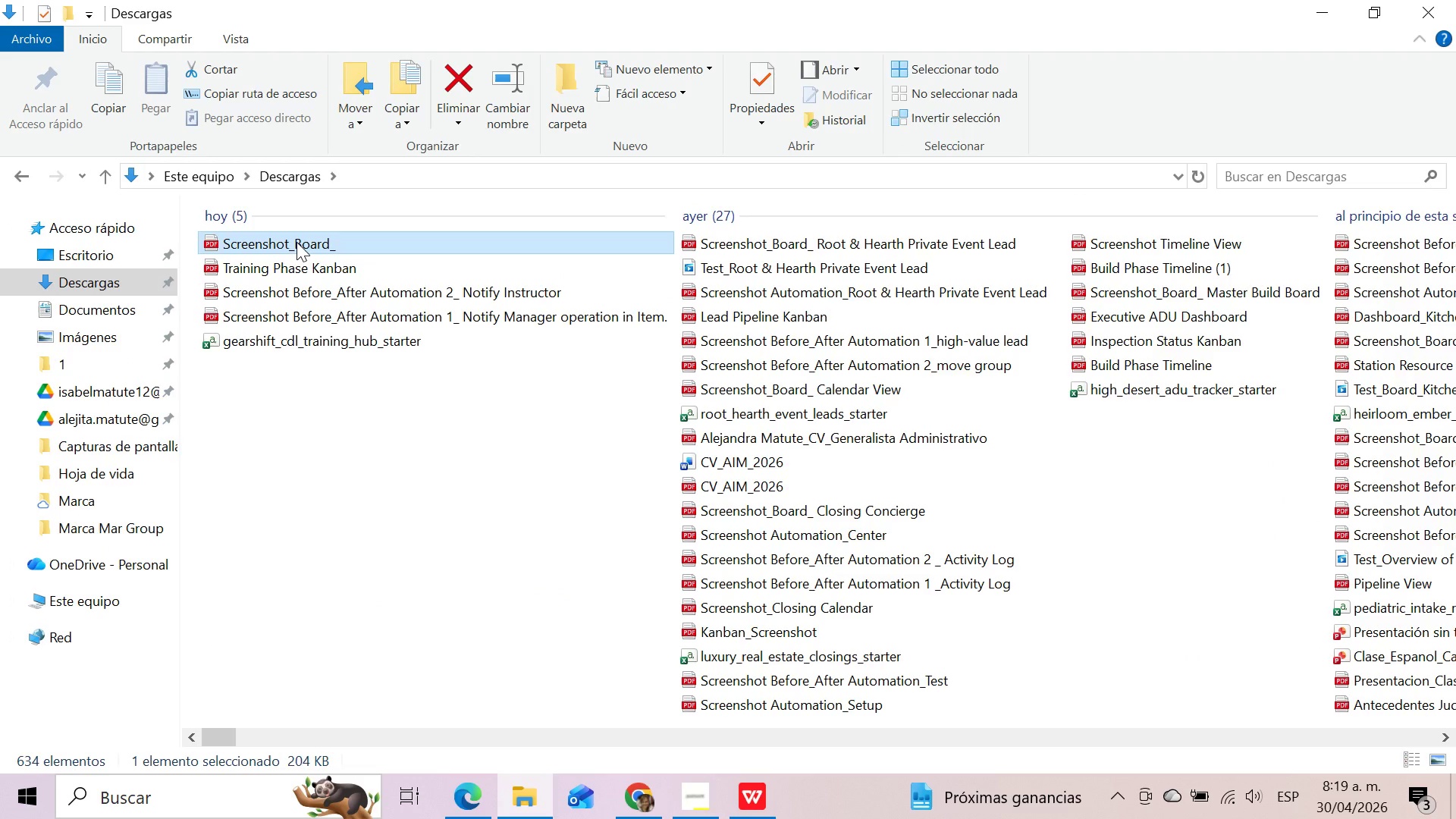 
key(F2)
 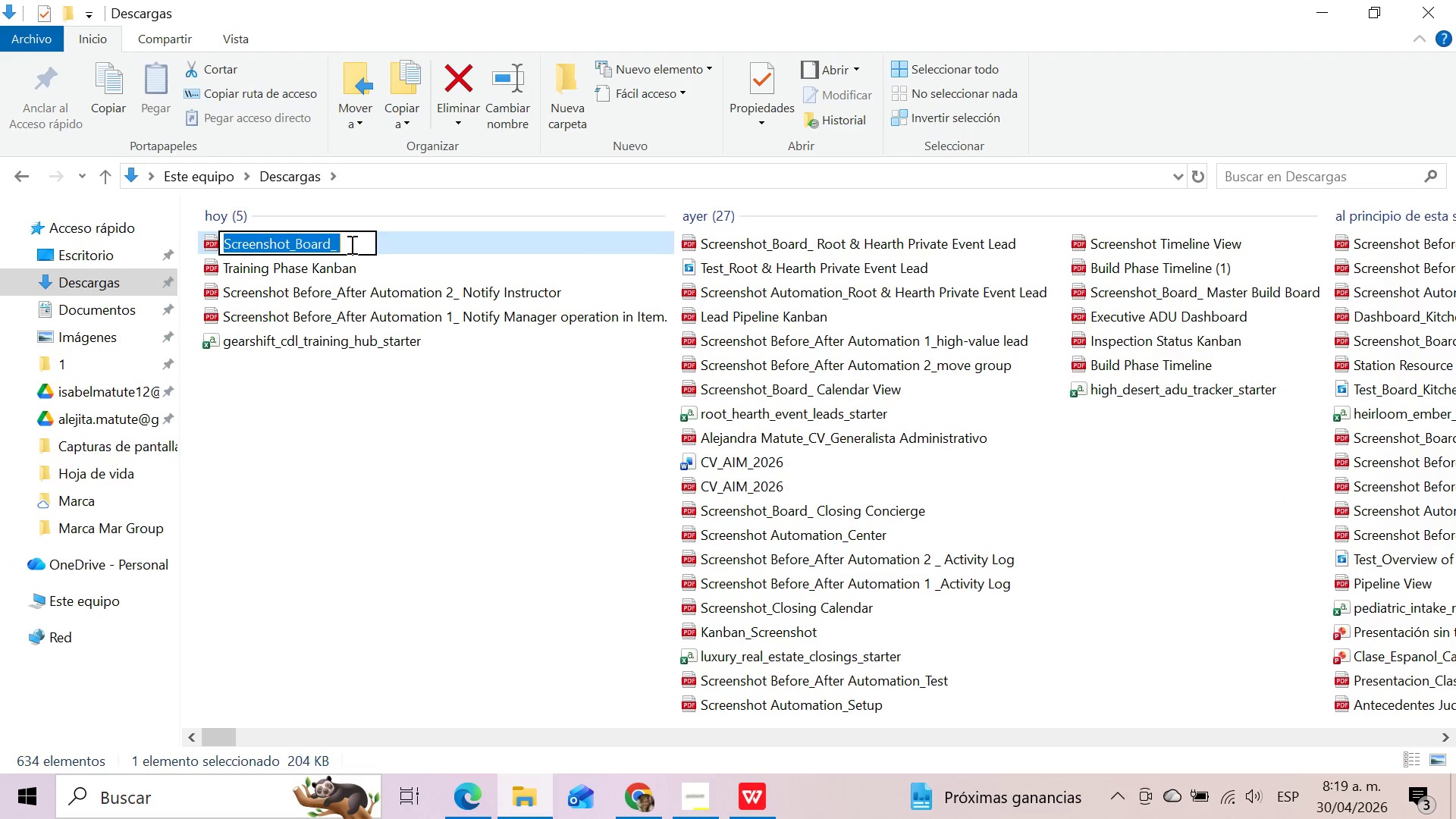 
left_click([350, 244])
 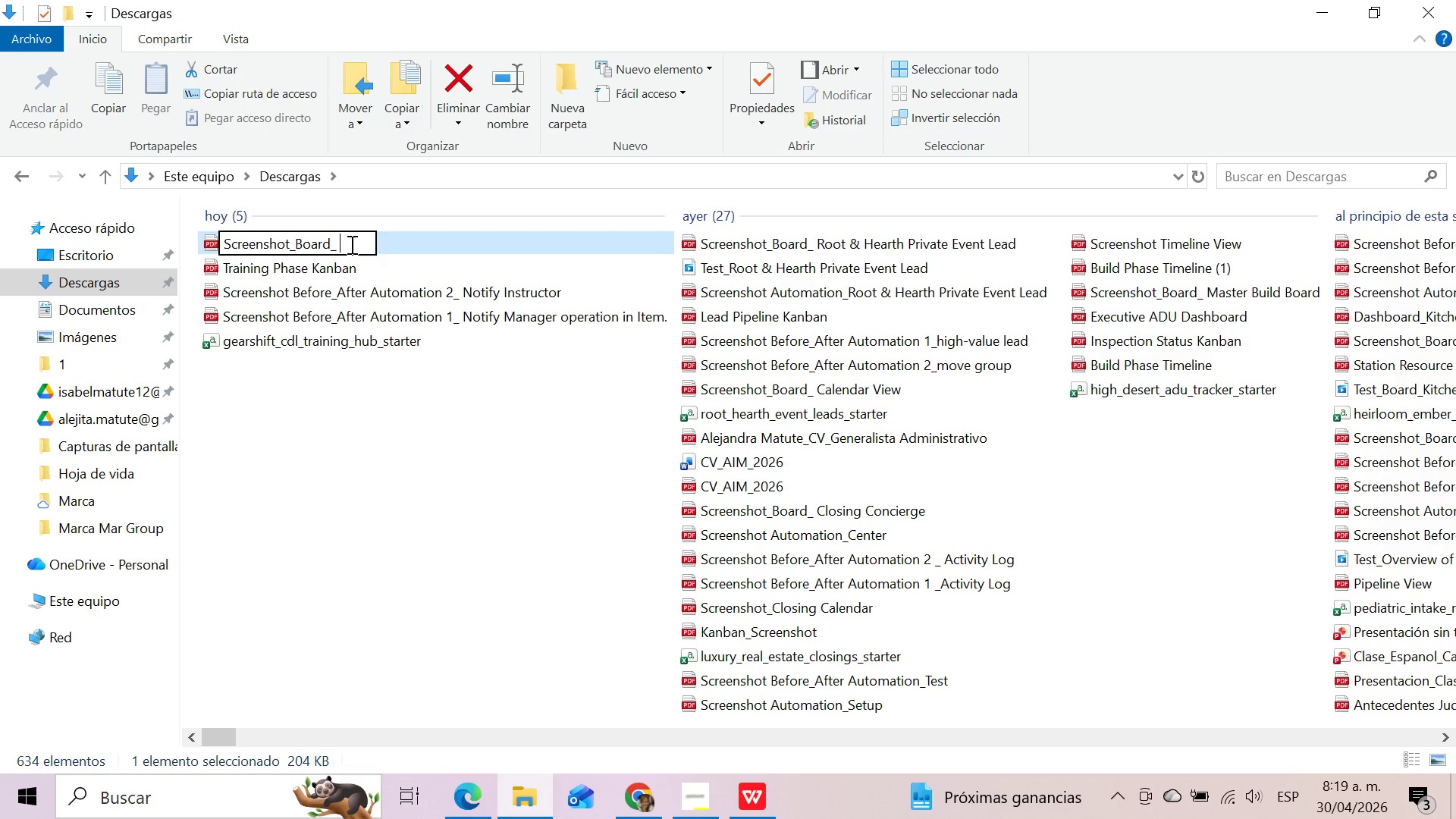 
type(View Calendar A)
key(Backspace)
key(Backspace)
key(Backspace)
key(Backspace)
key(Backspace)
key(Backspace)
key(Backspace)
key(Backspace)
key(Backspace)
key(Backspace)
type(Table Active Discu)
 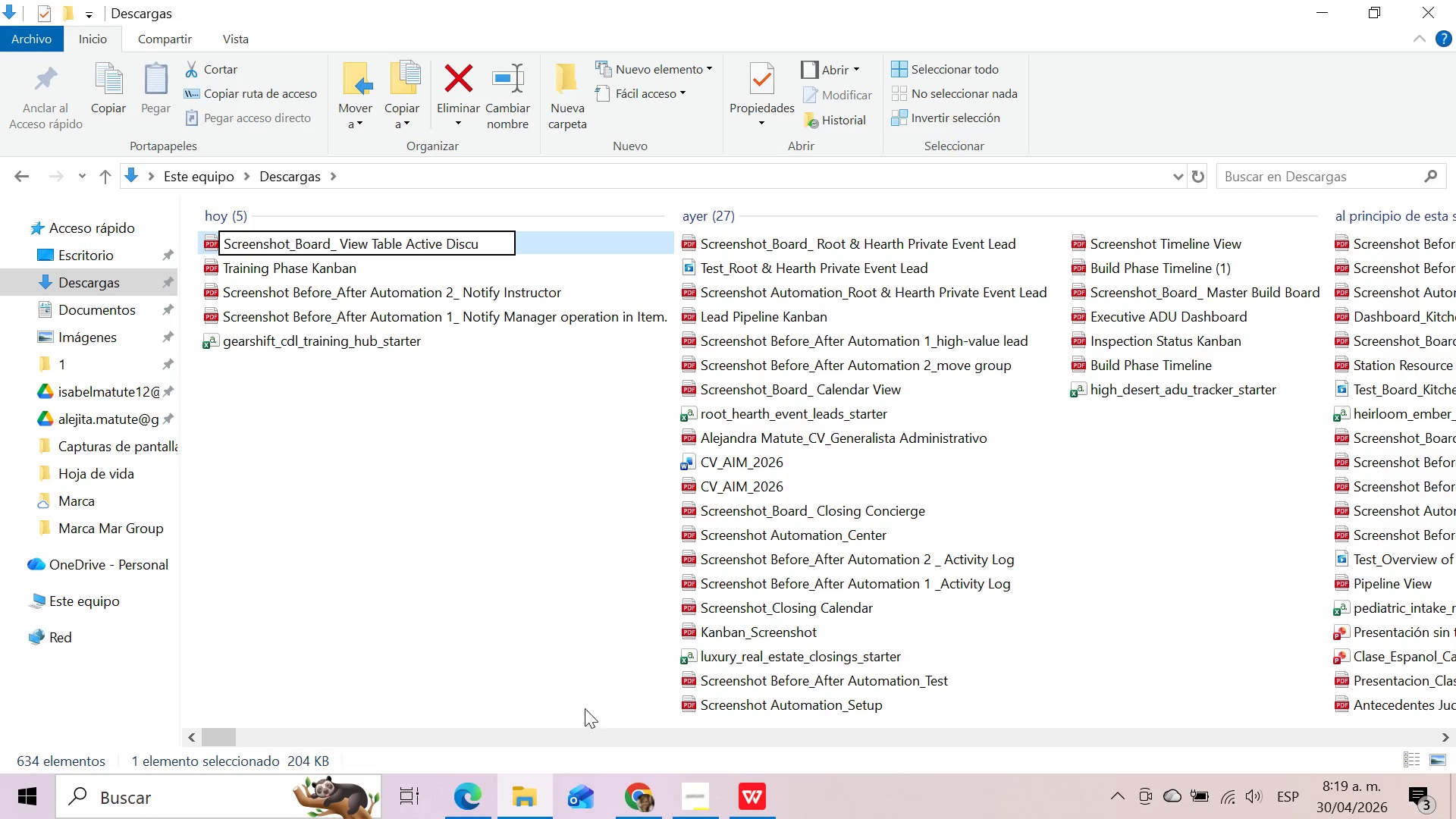 
mouse_move([676, 805])
 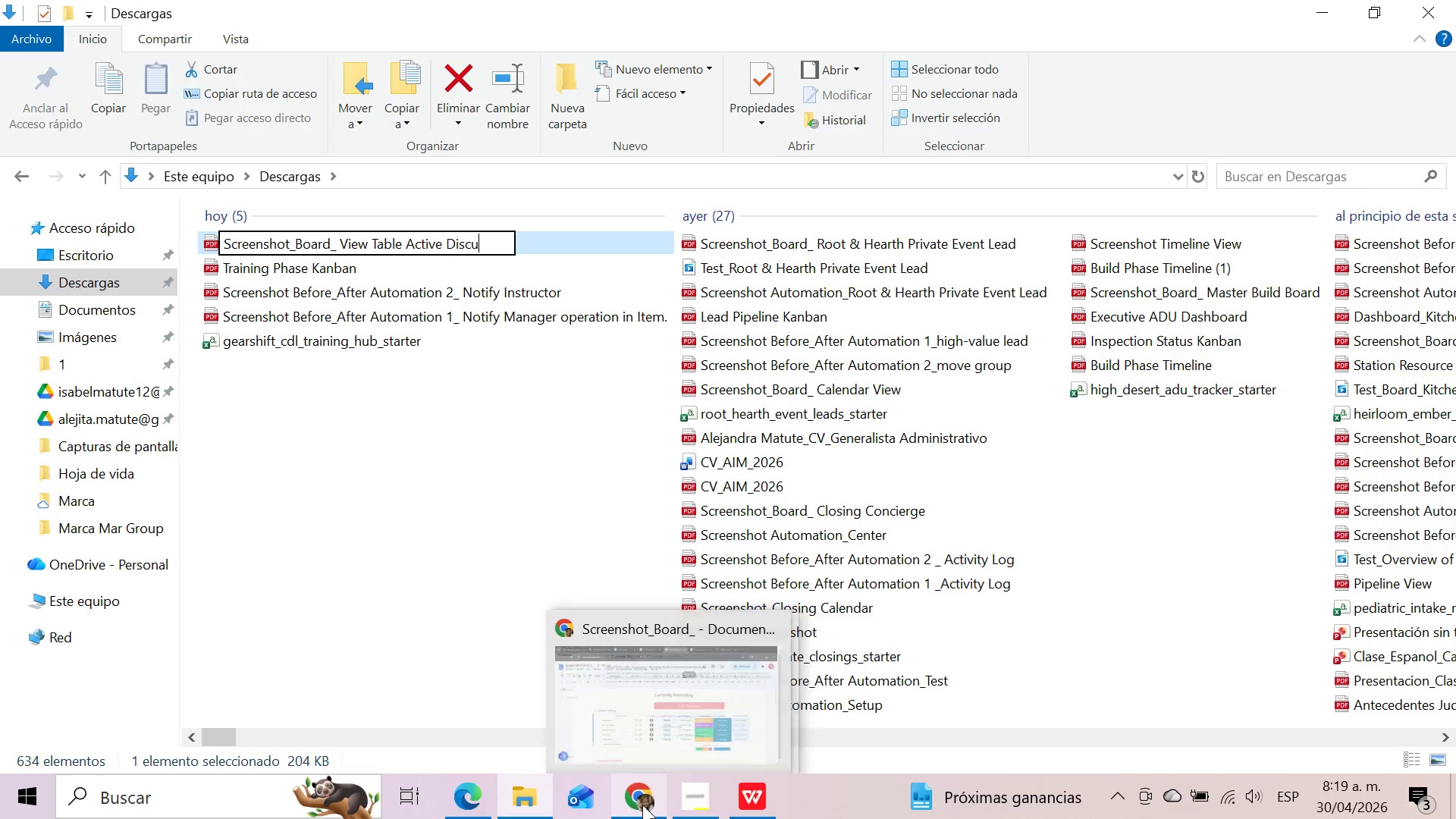 
left_click([642, 805])
 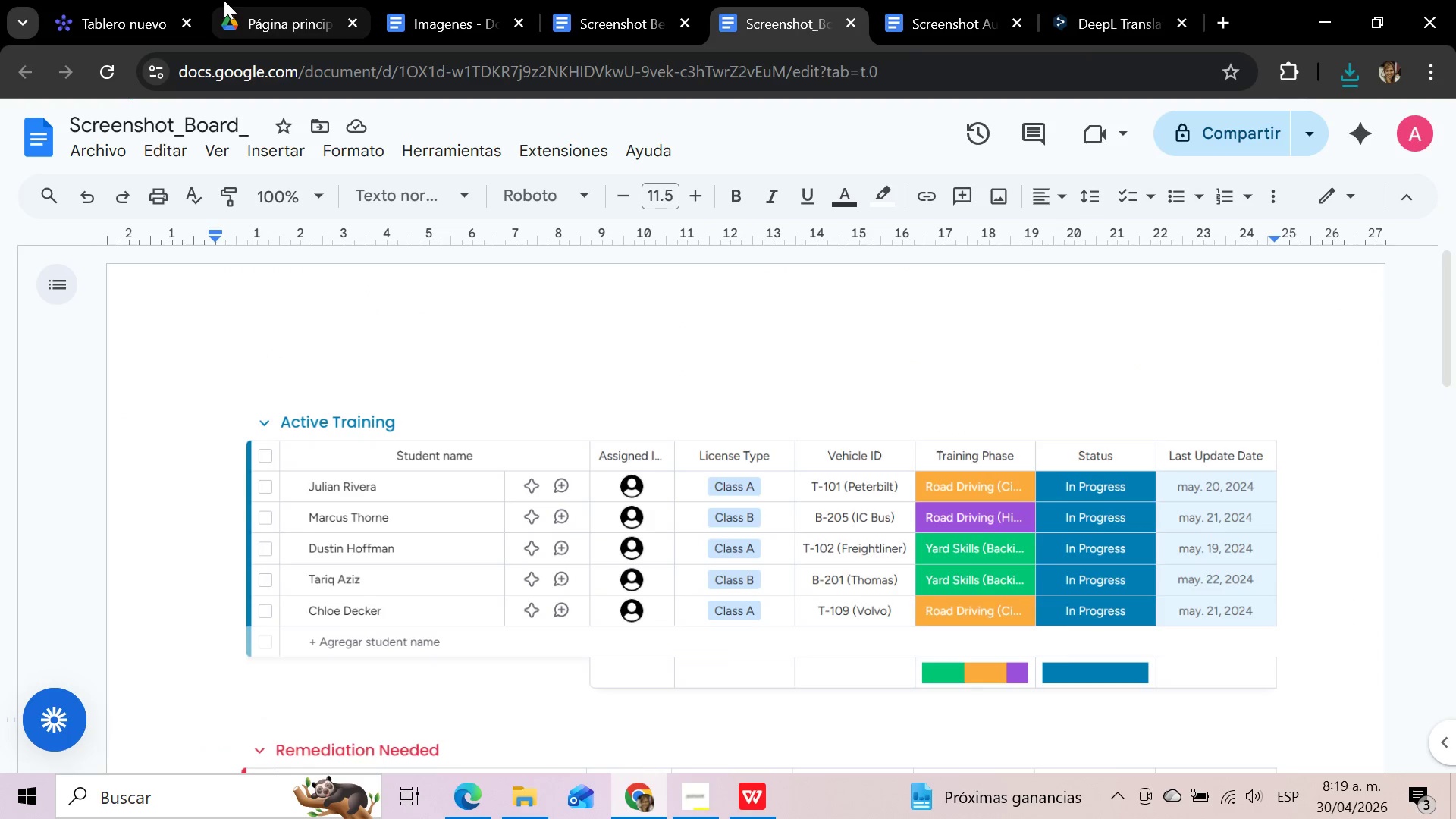 
left_click([151, 4])
 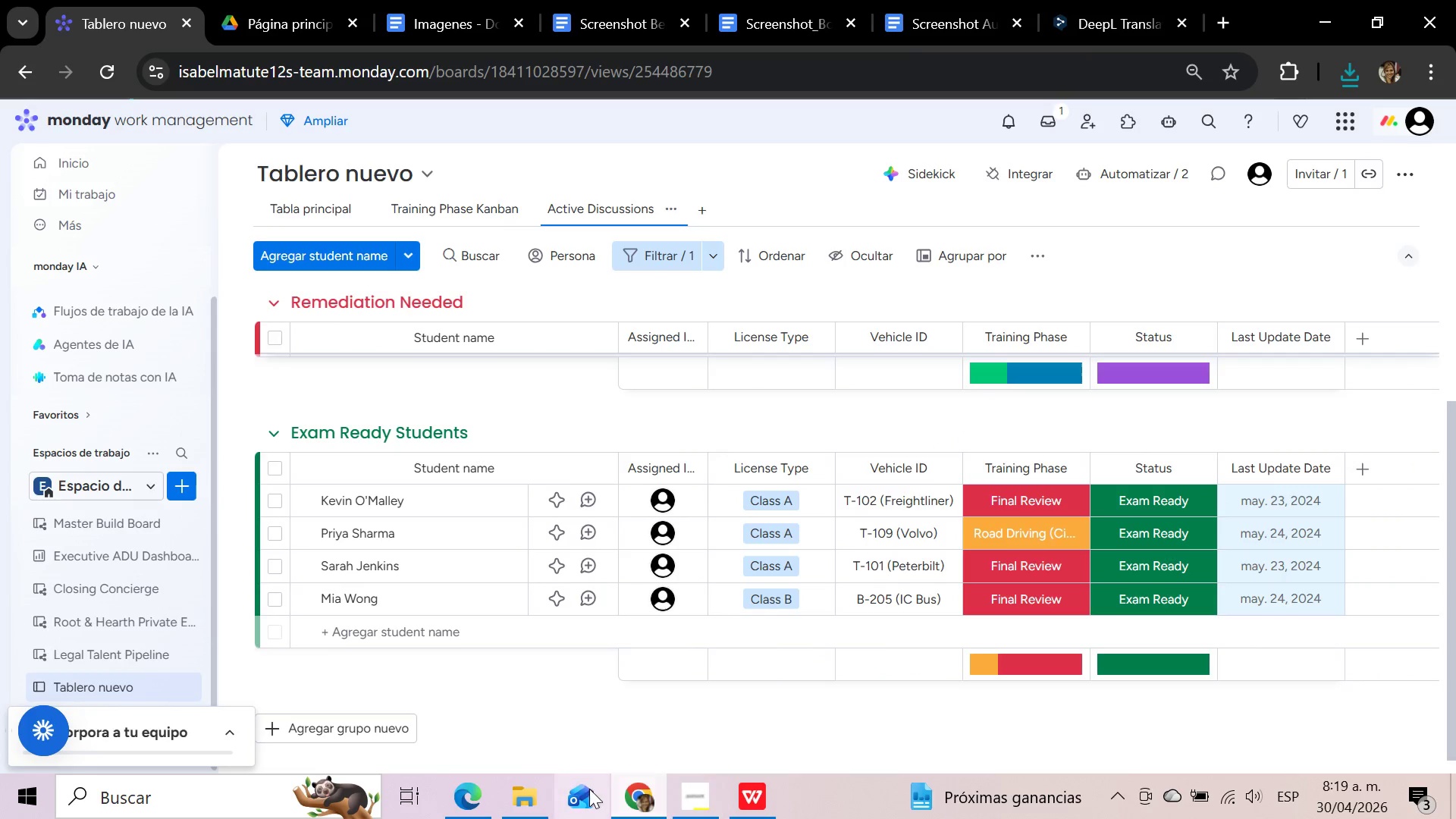 
left_click([512, 805])
 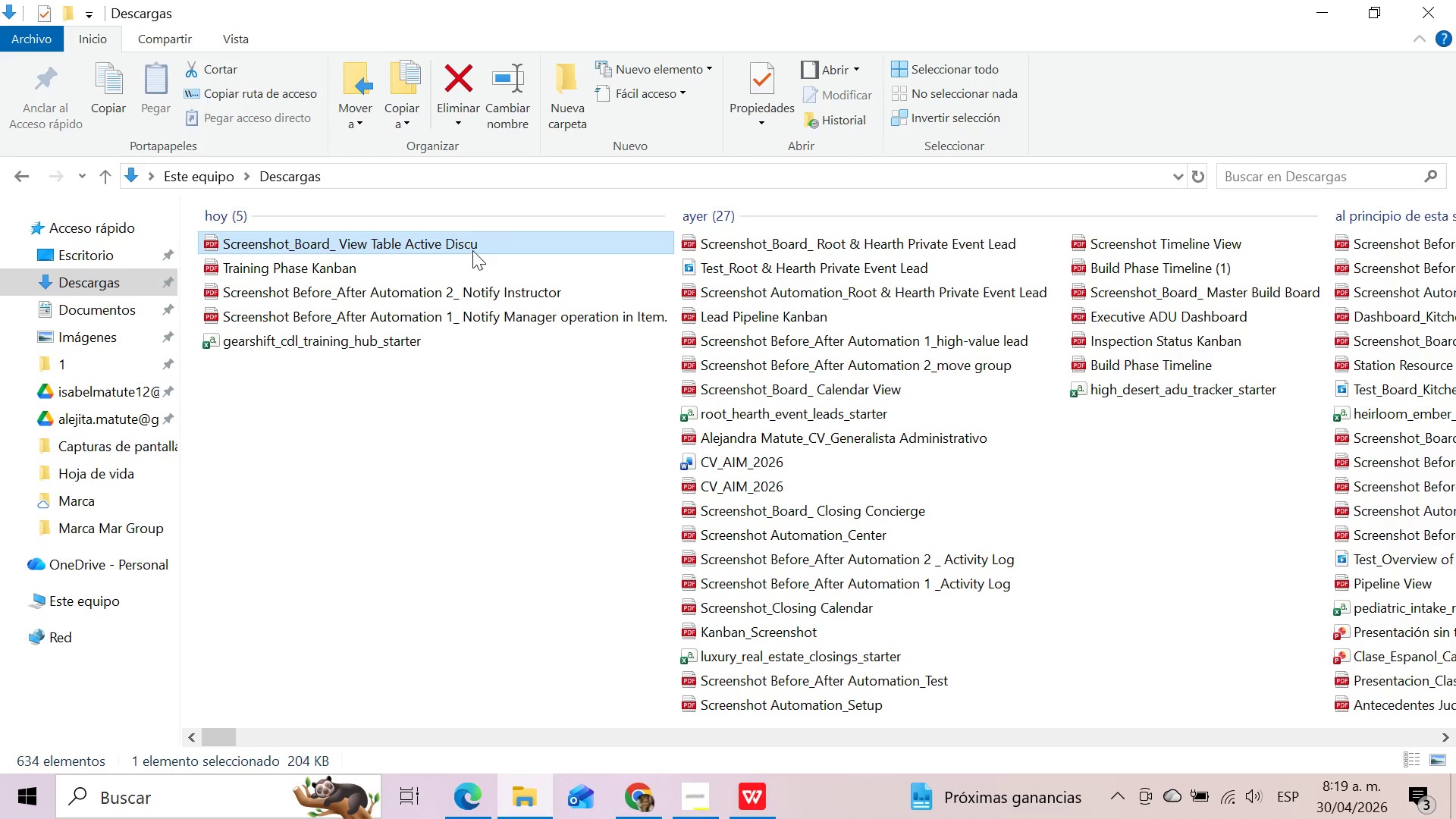 
left_click([478, 249])
 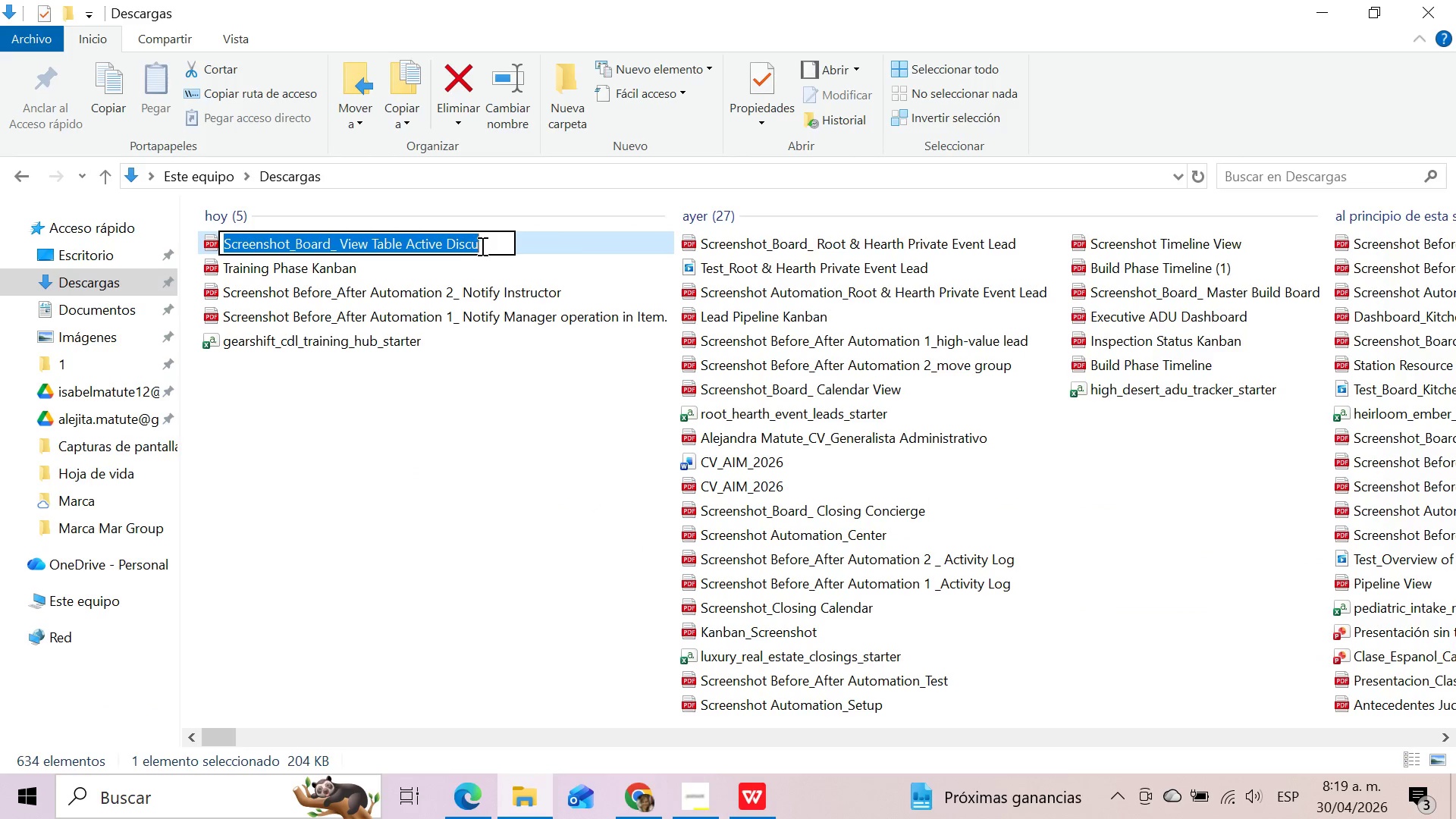 
left_click([482, 246])
 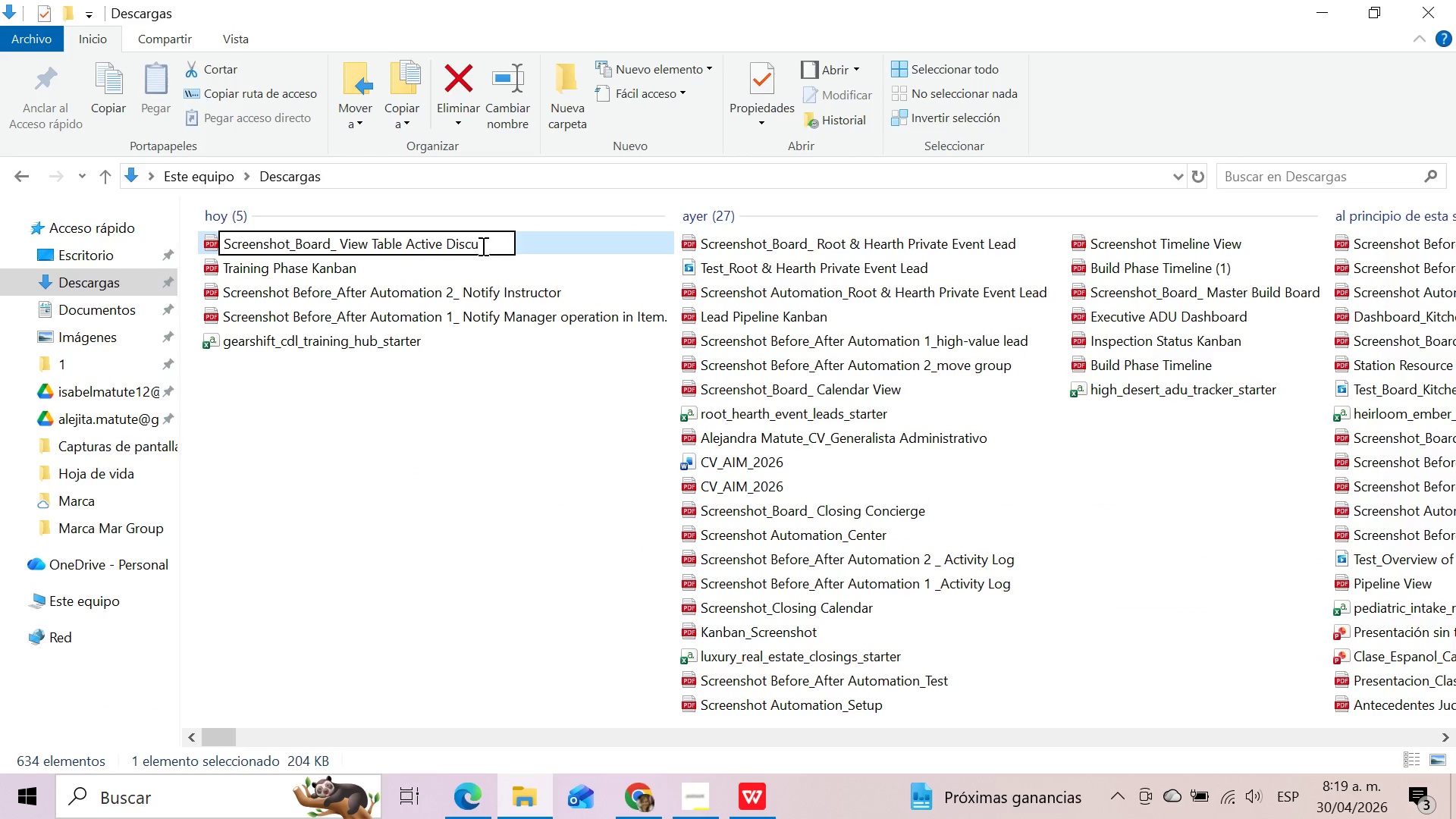 
type(ssions)
 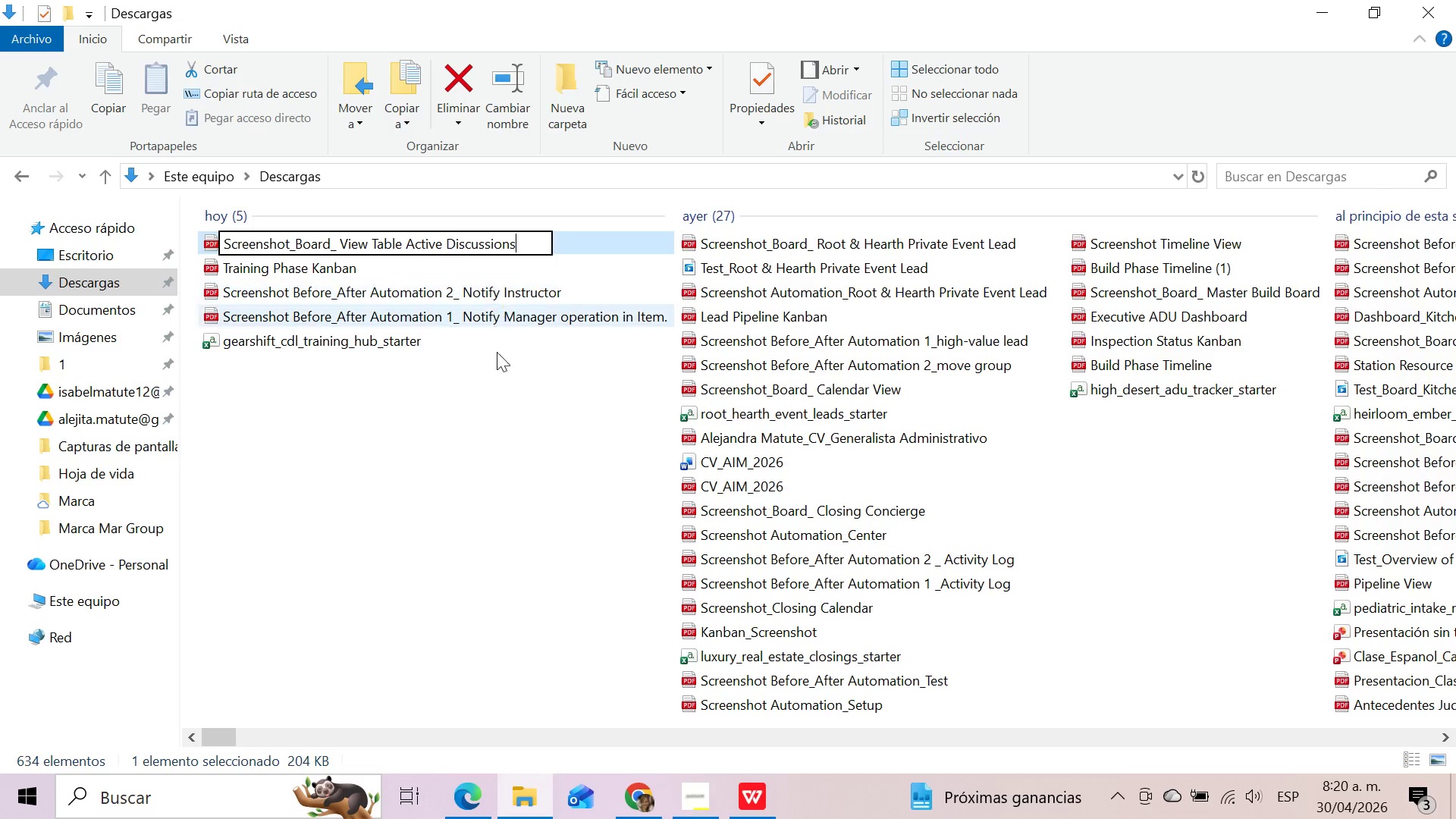 
left_click([504, 391])
 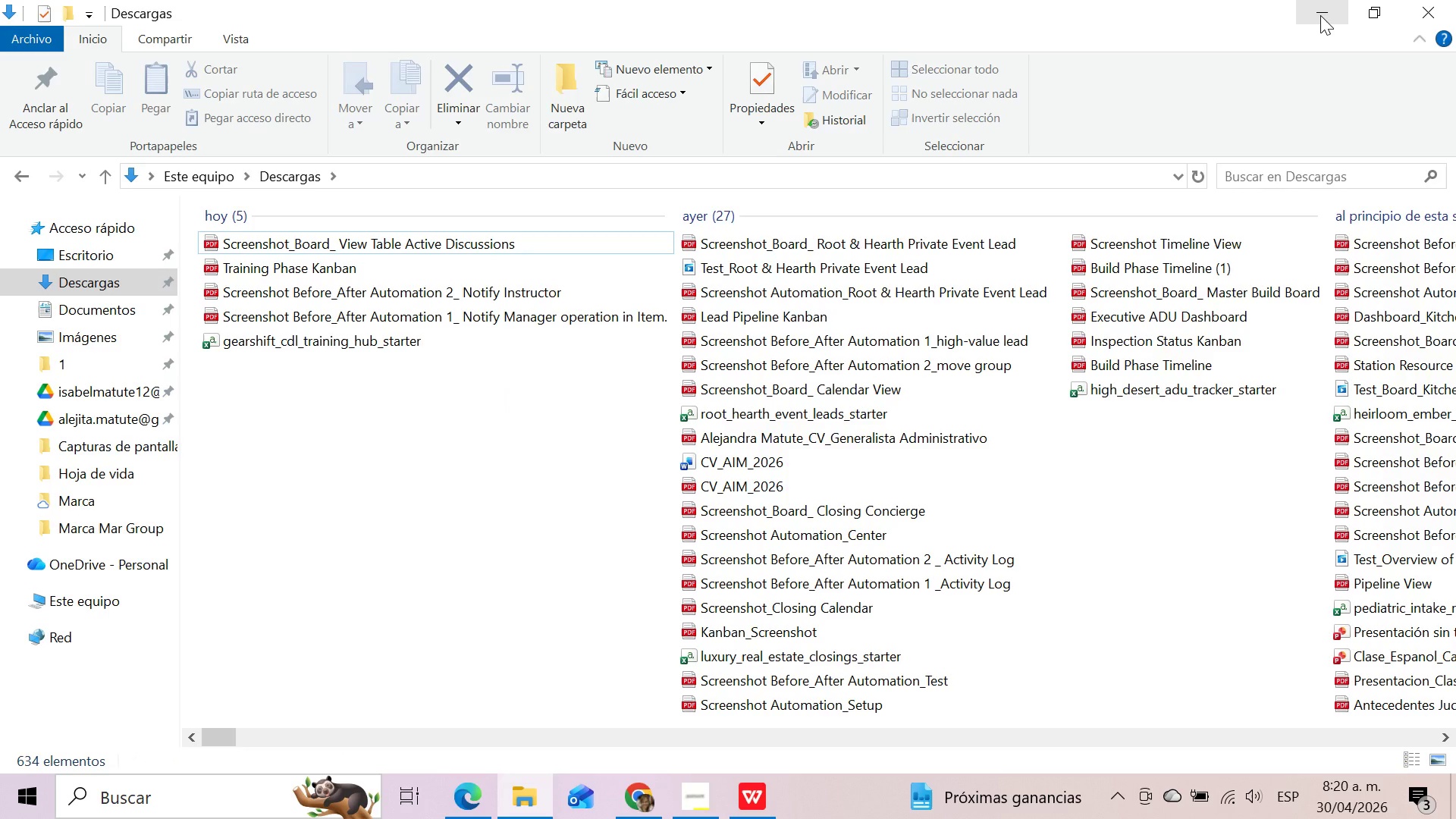 
left_click([1320, 15])
 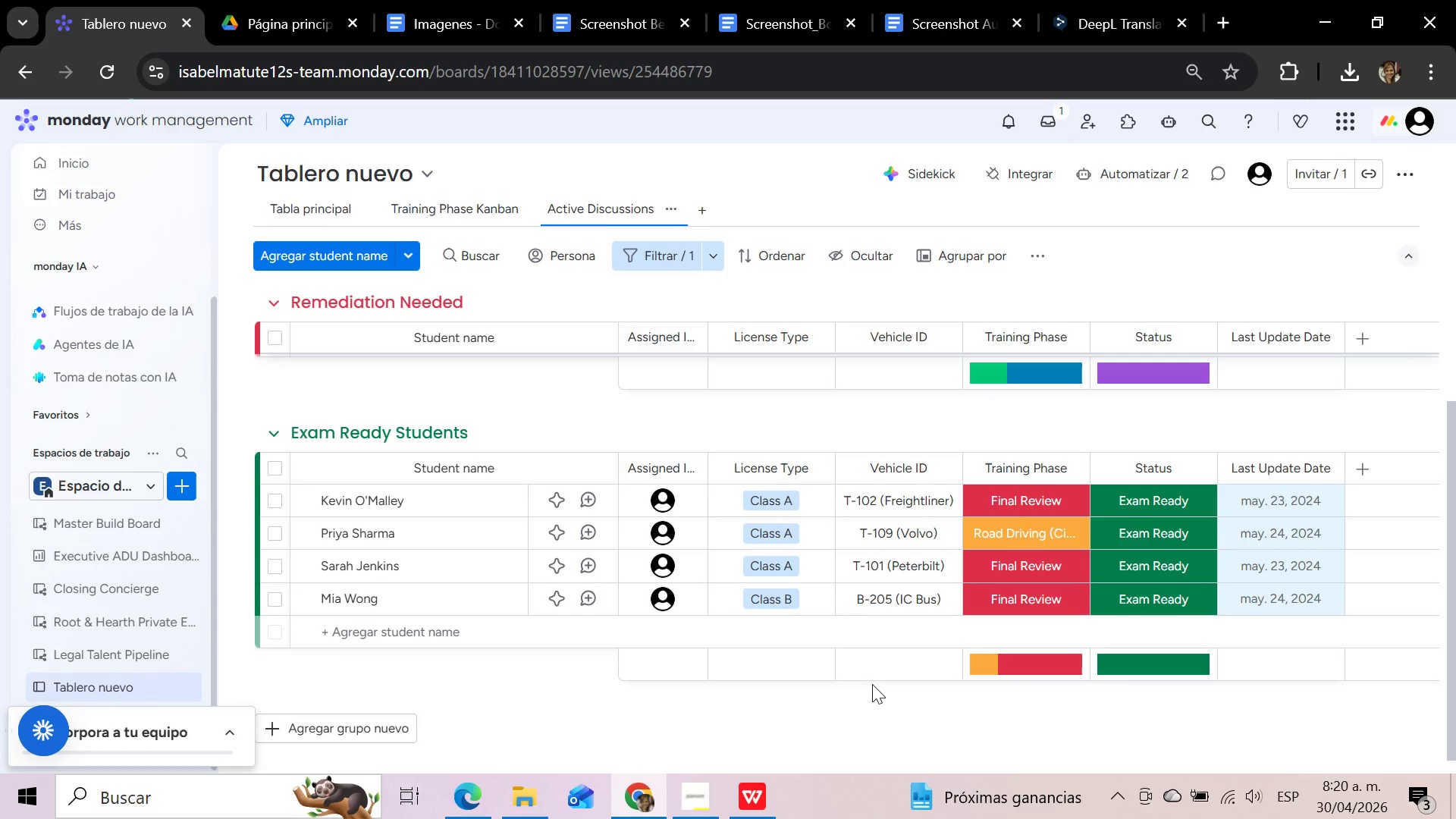 
wait(21.95)
 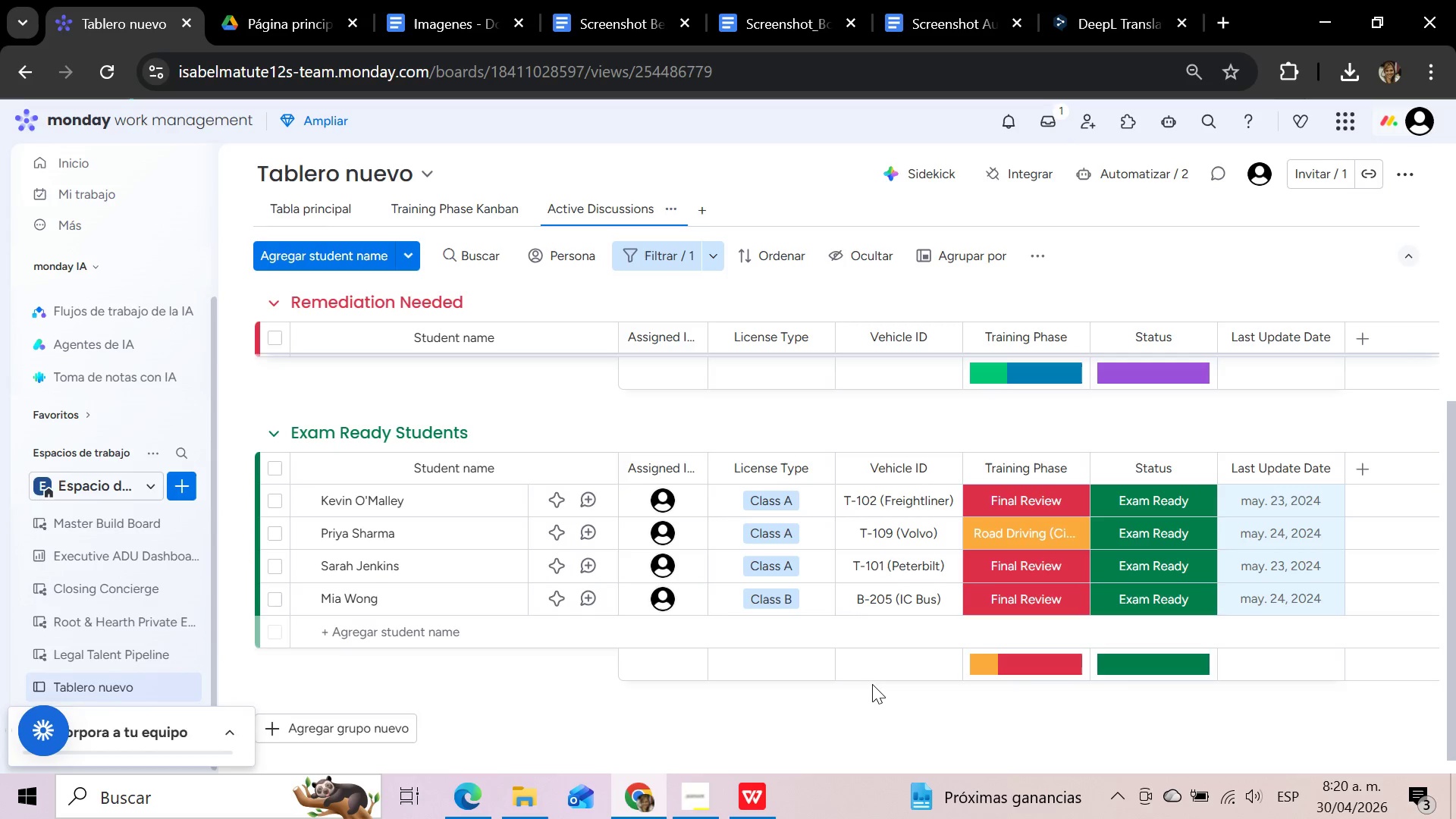 
left_click([323, 216])
 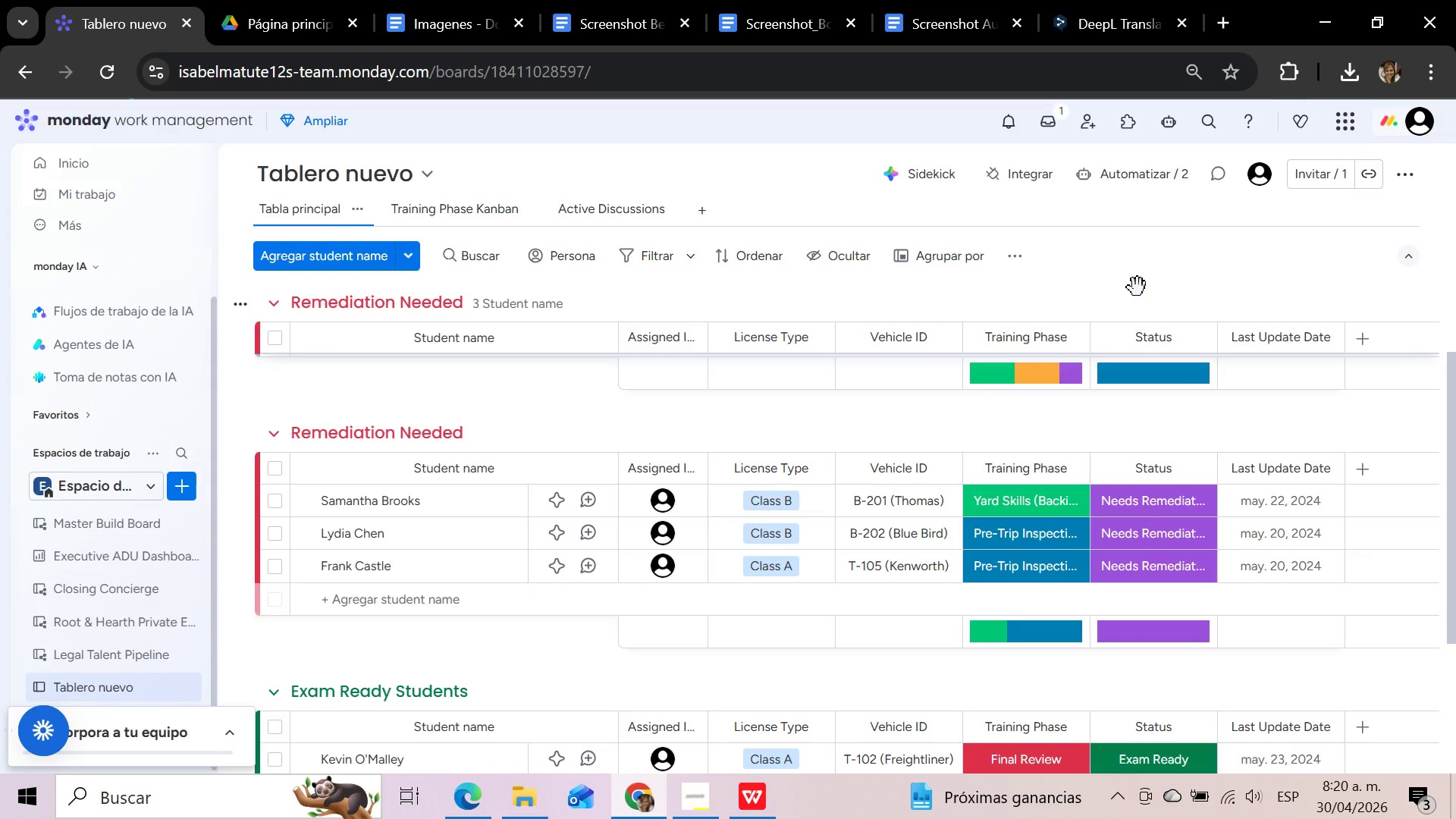 
wait(21.86)
 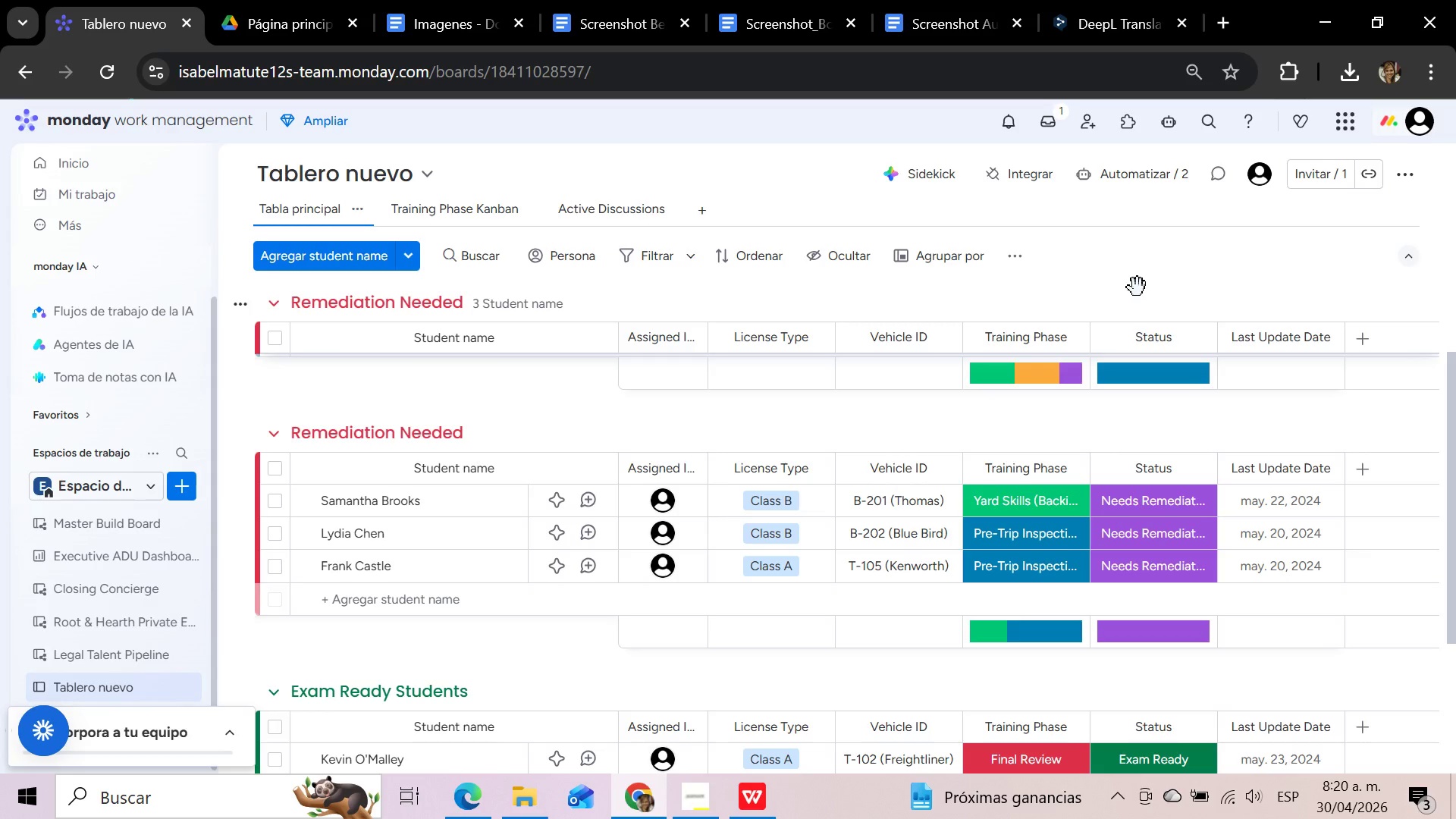 
scroll: coordinate [1274, 478], scroll_direction: up, amount: 14.0
 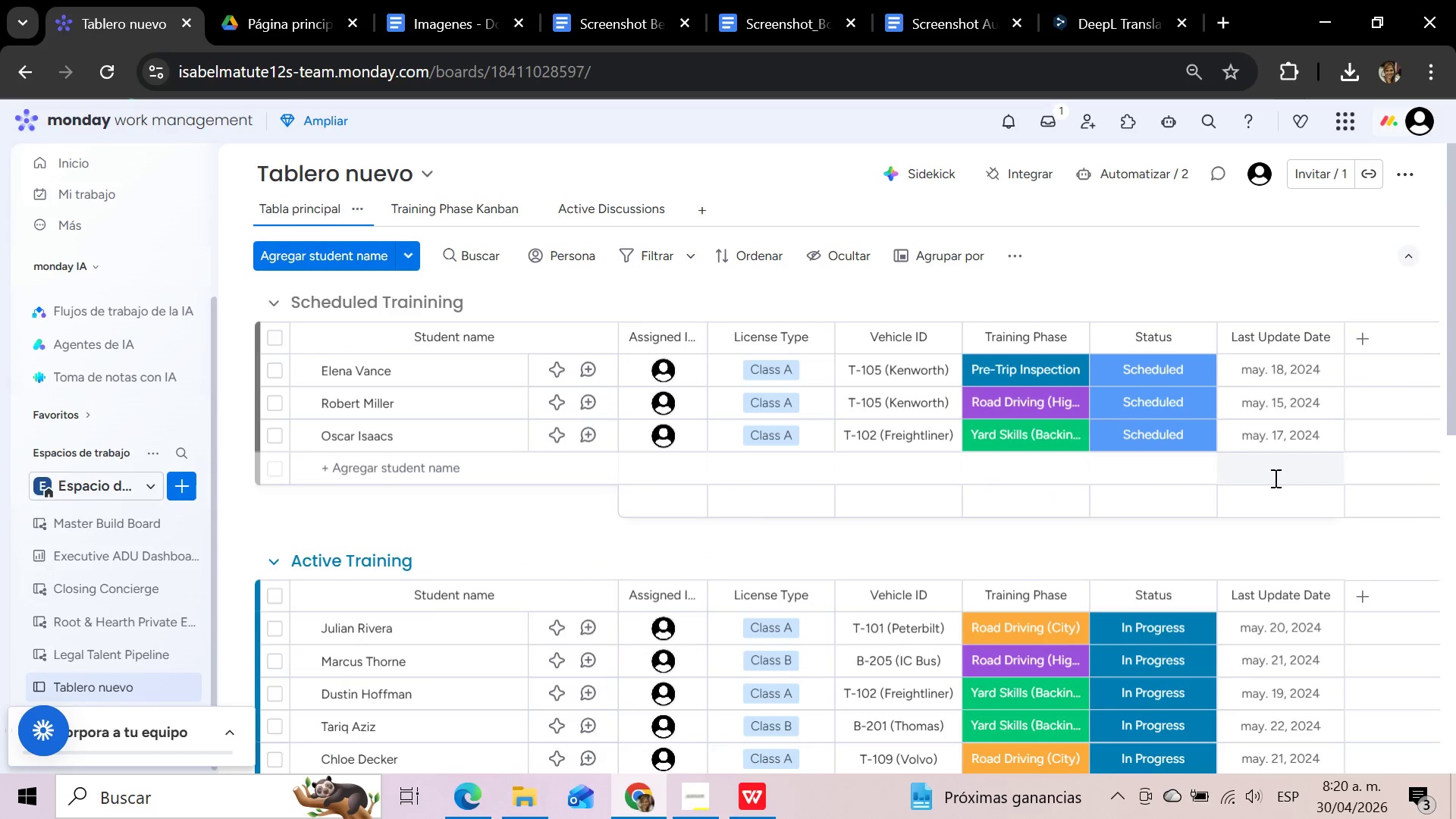 
scroll: coordinate [1274, 478], scroll_direction: down, amount: 3.0
 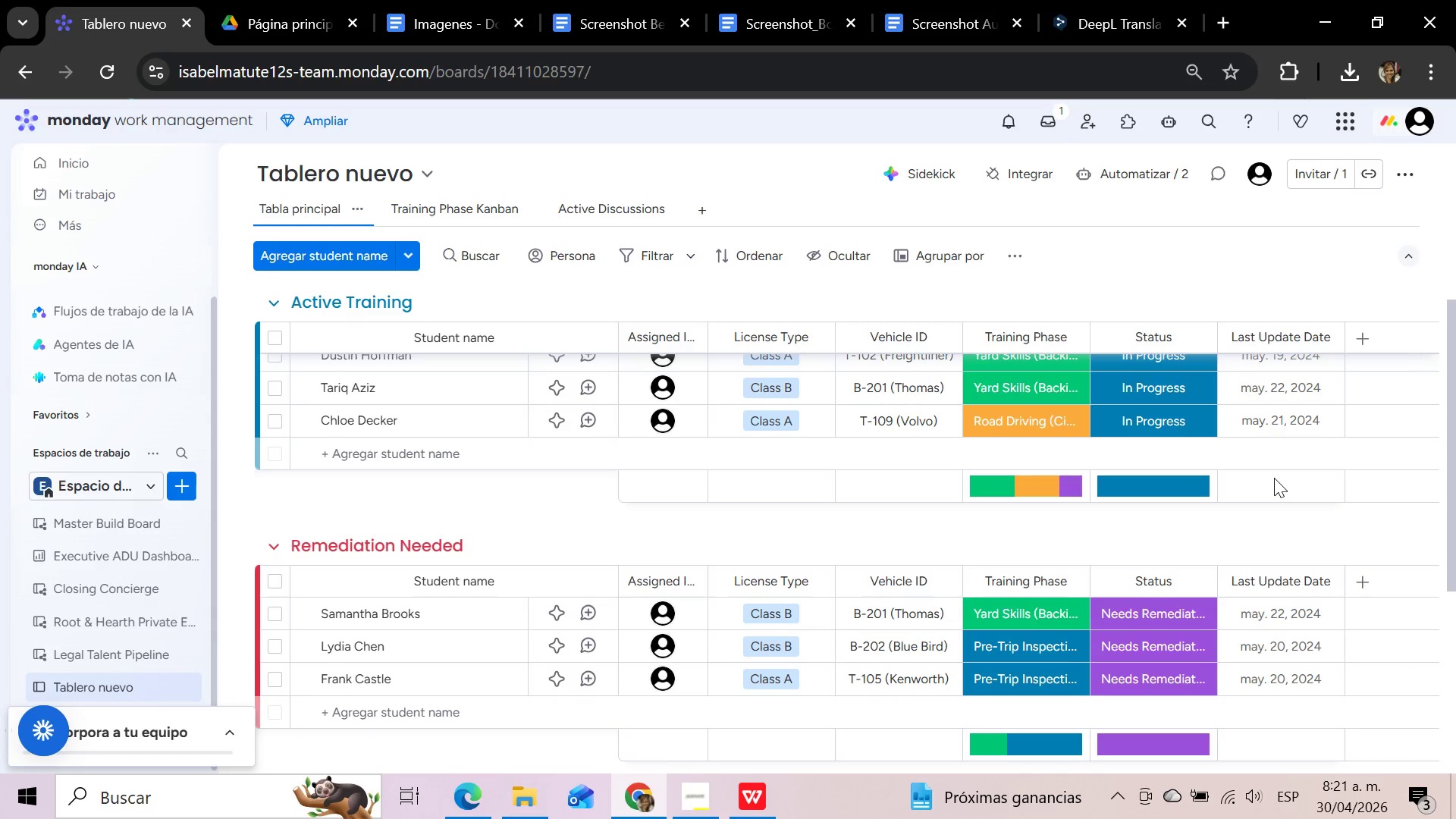 
wait(17.3)
 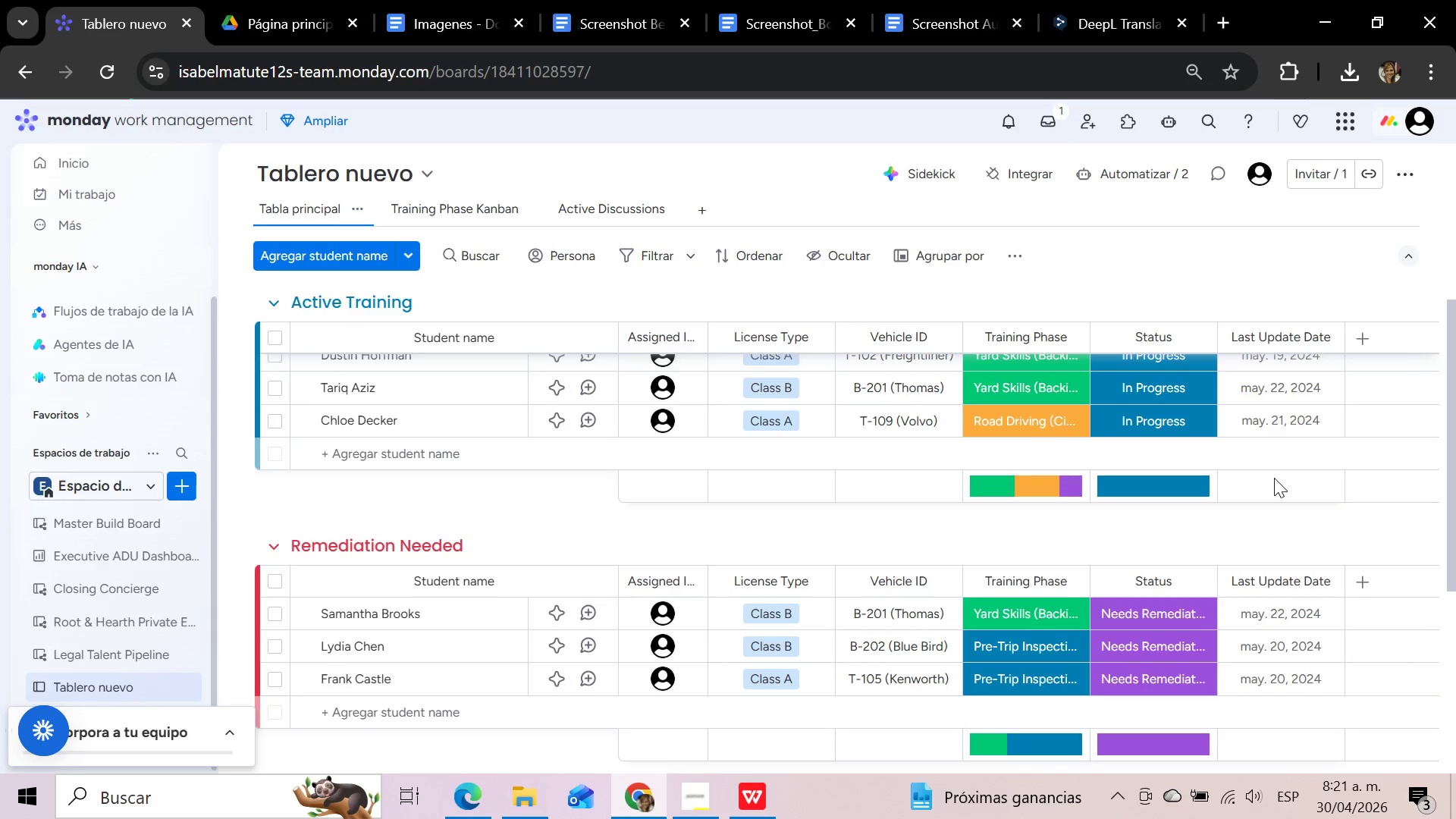 
left_click([695, 789])